 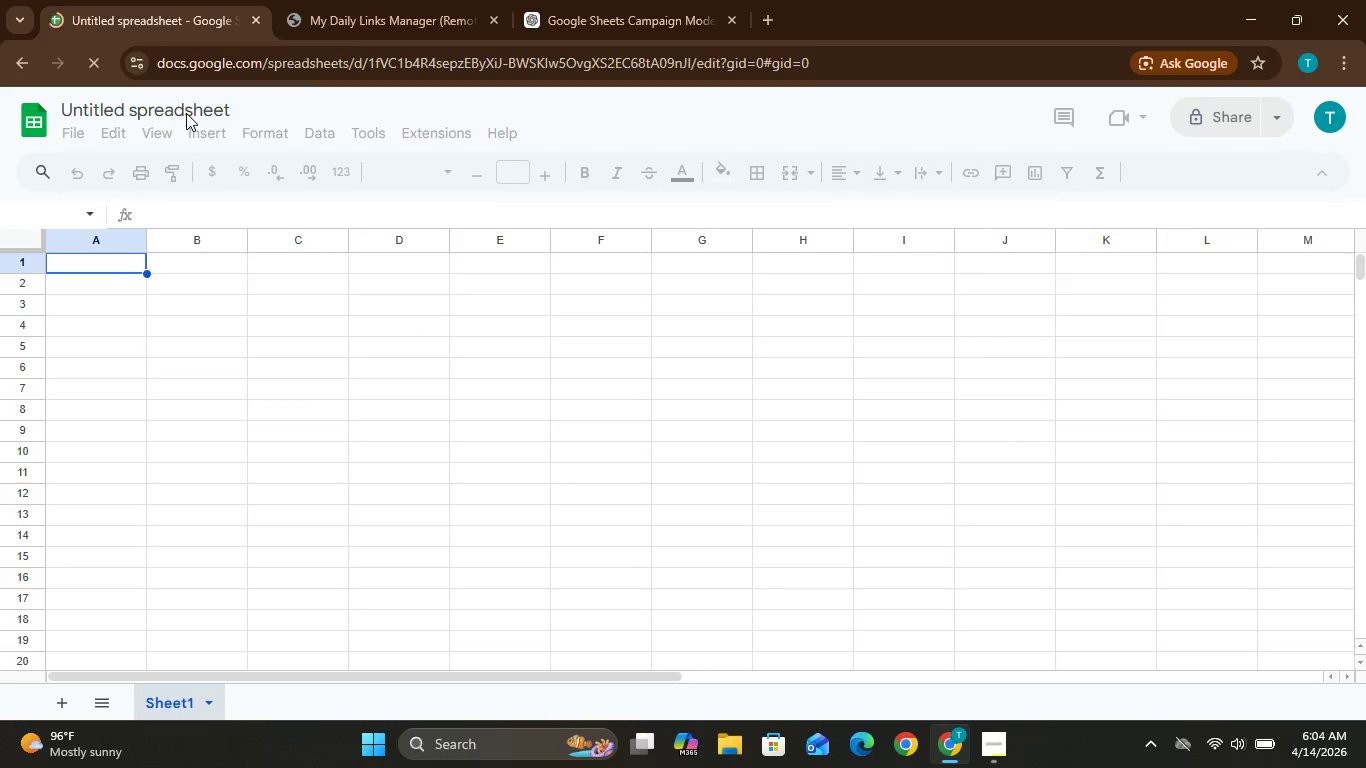 
left_click([230, 109])
 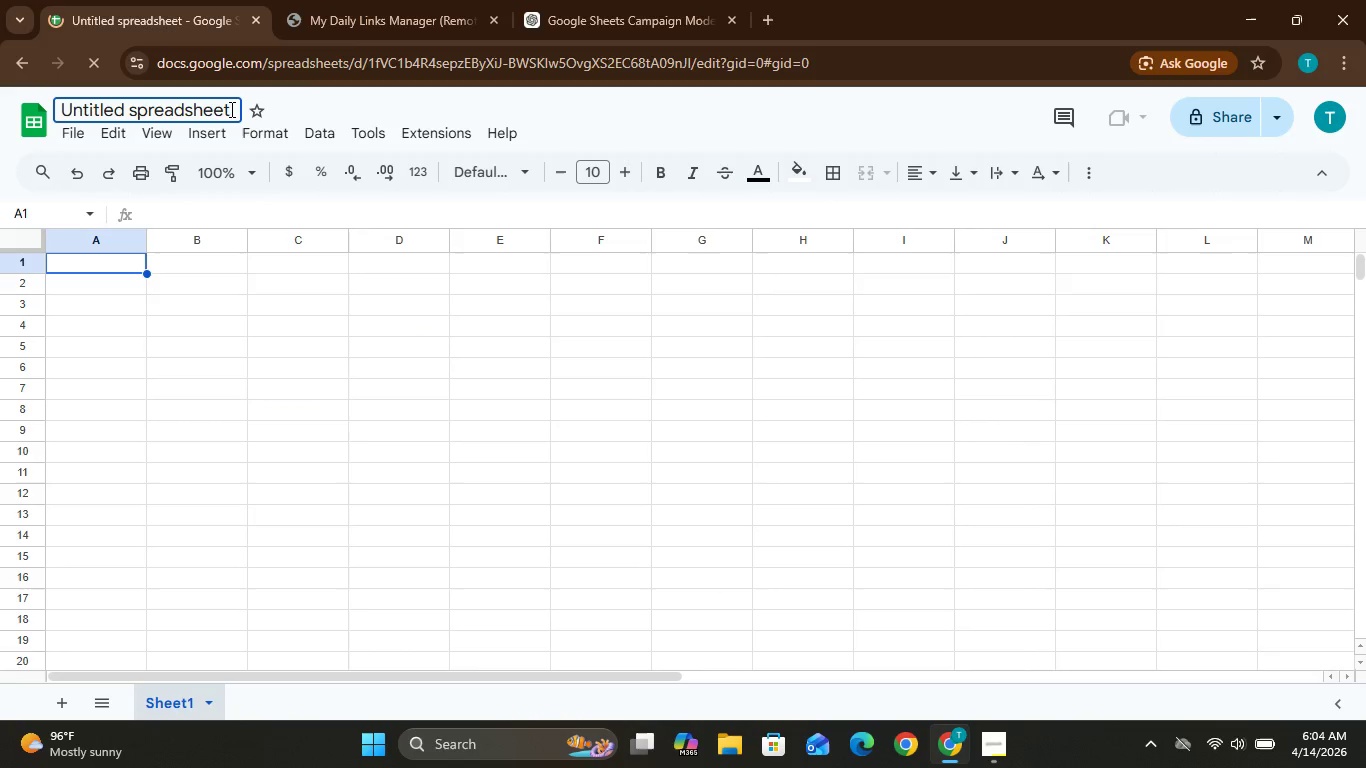 
hold_key(key=Backspace, duration=0.91)
 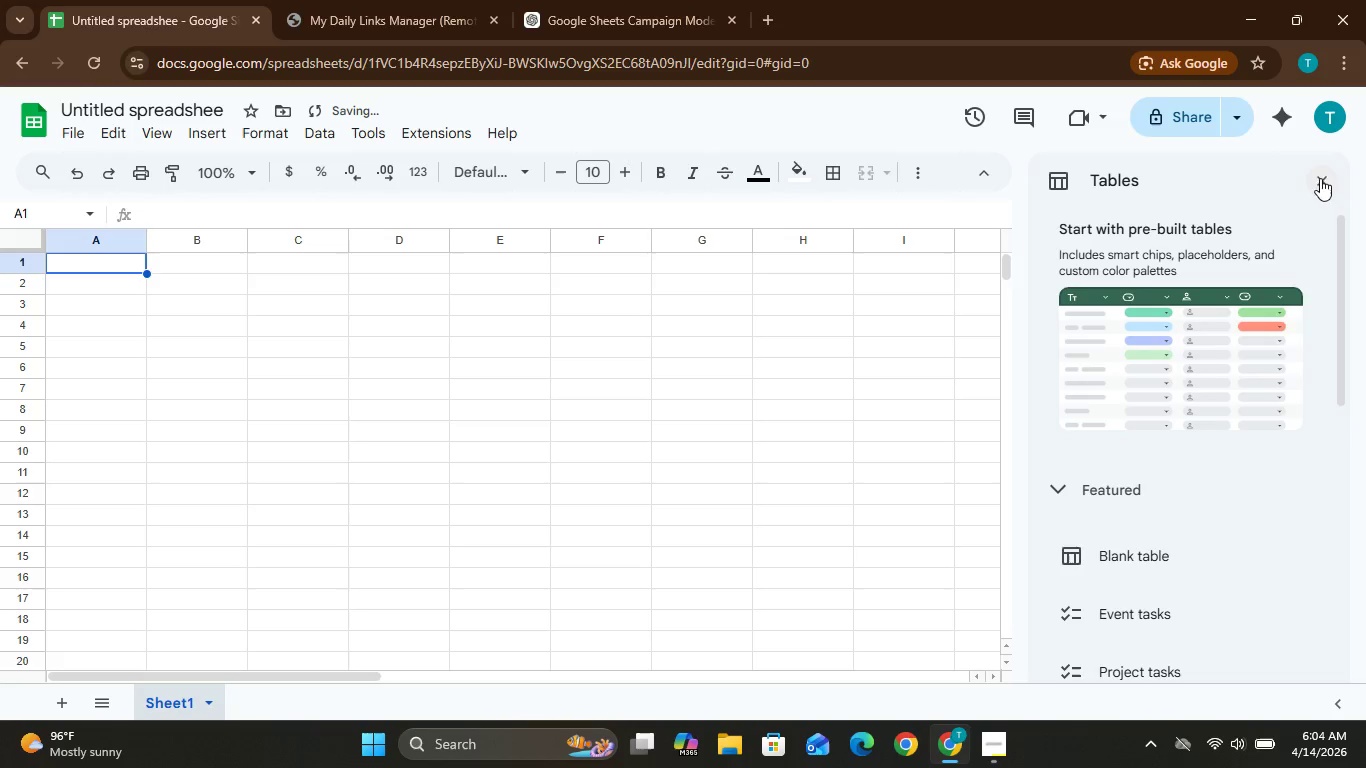 
left_click([1325, 181])
 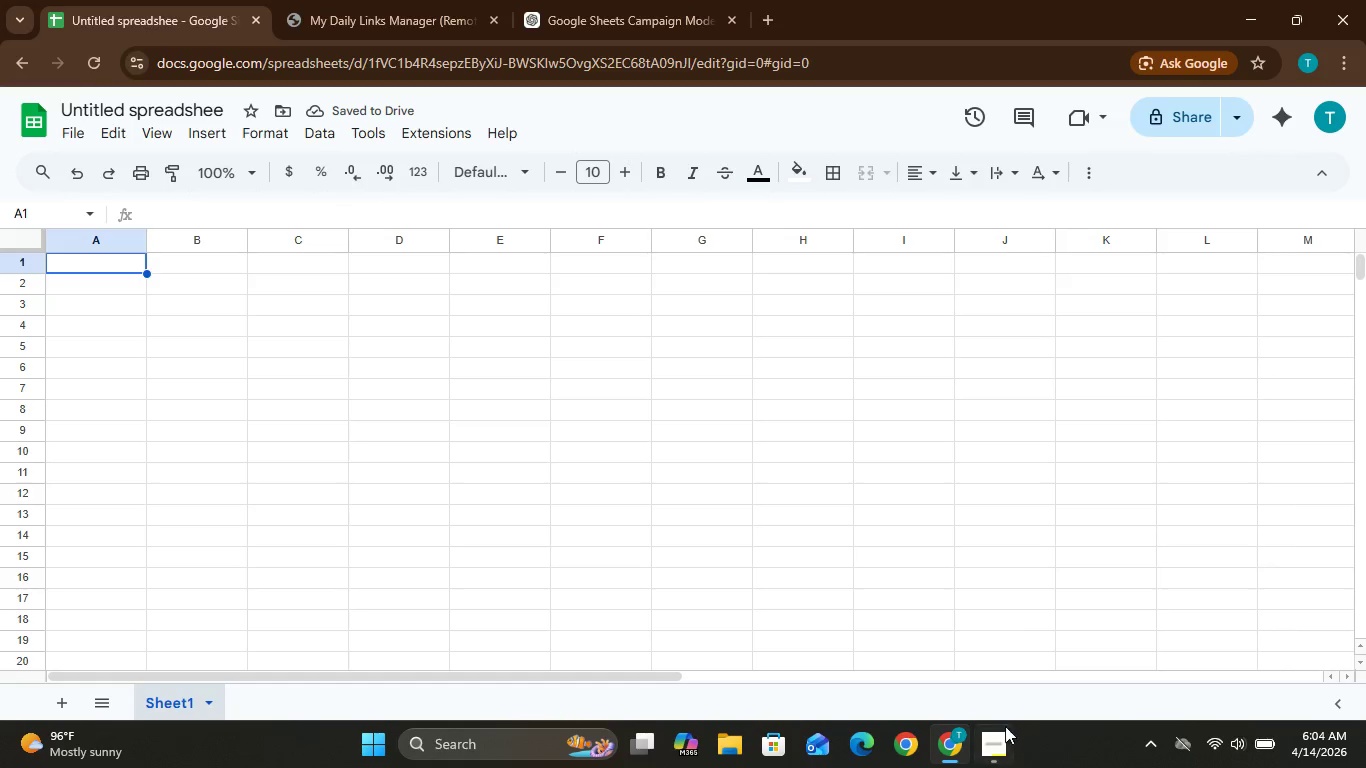 
left_click([1000, 735])